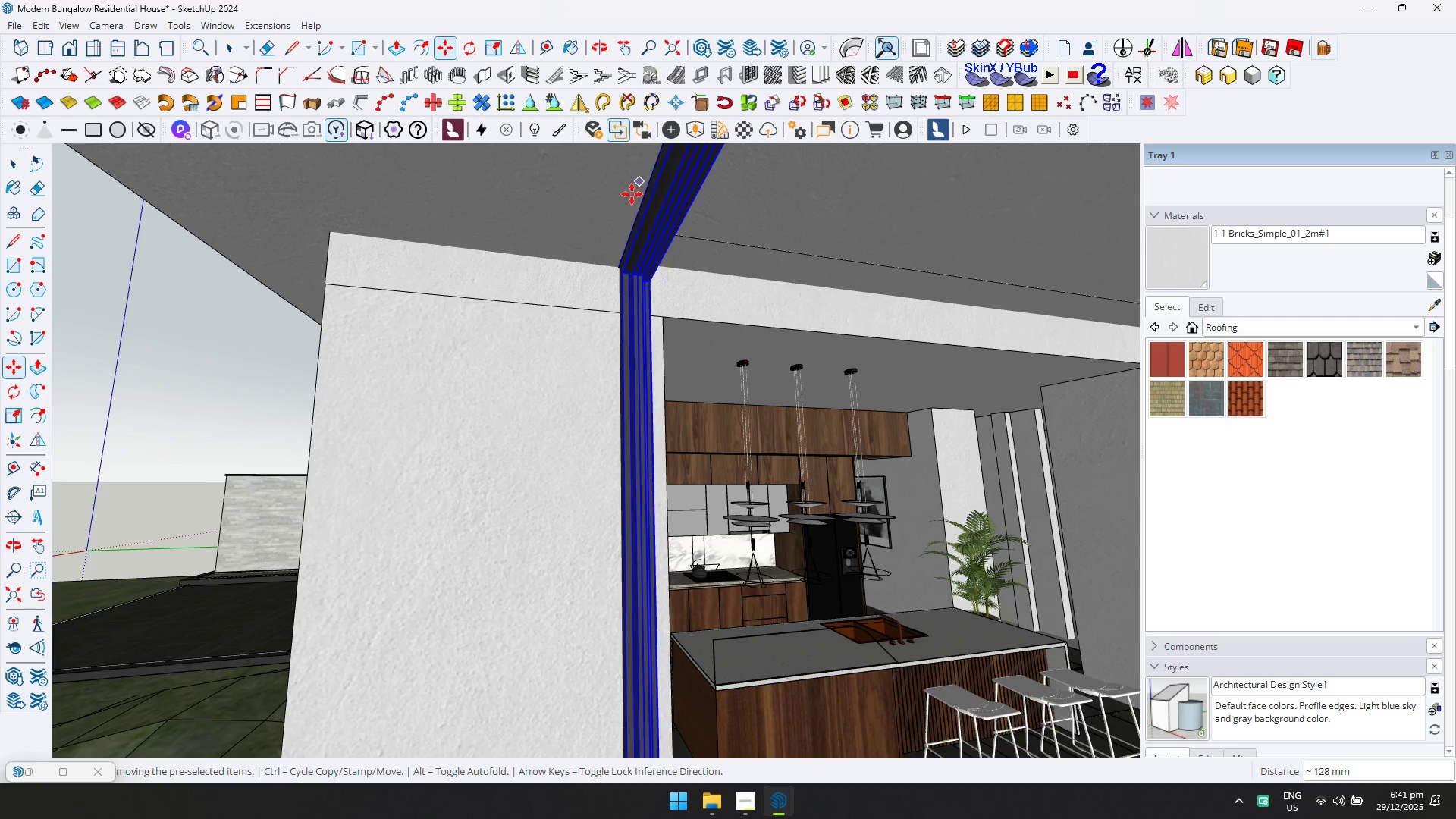 
scroll: coordinate [601, 273], scroll_direction: down, amount: 4.0
 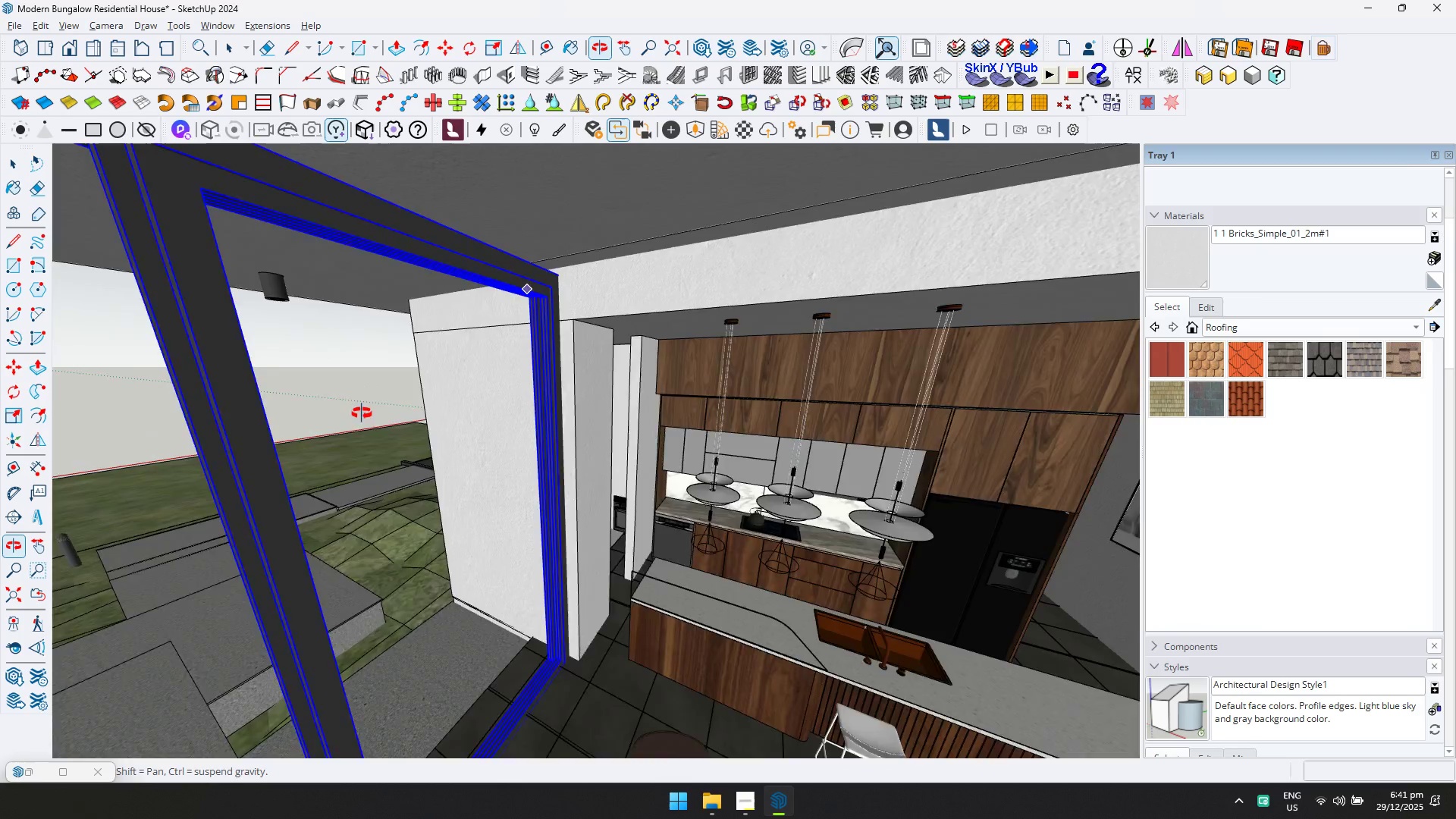 
key(Space)
 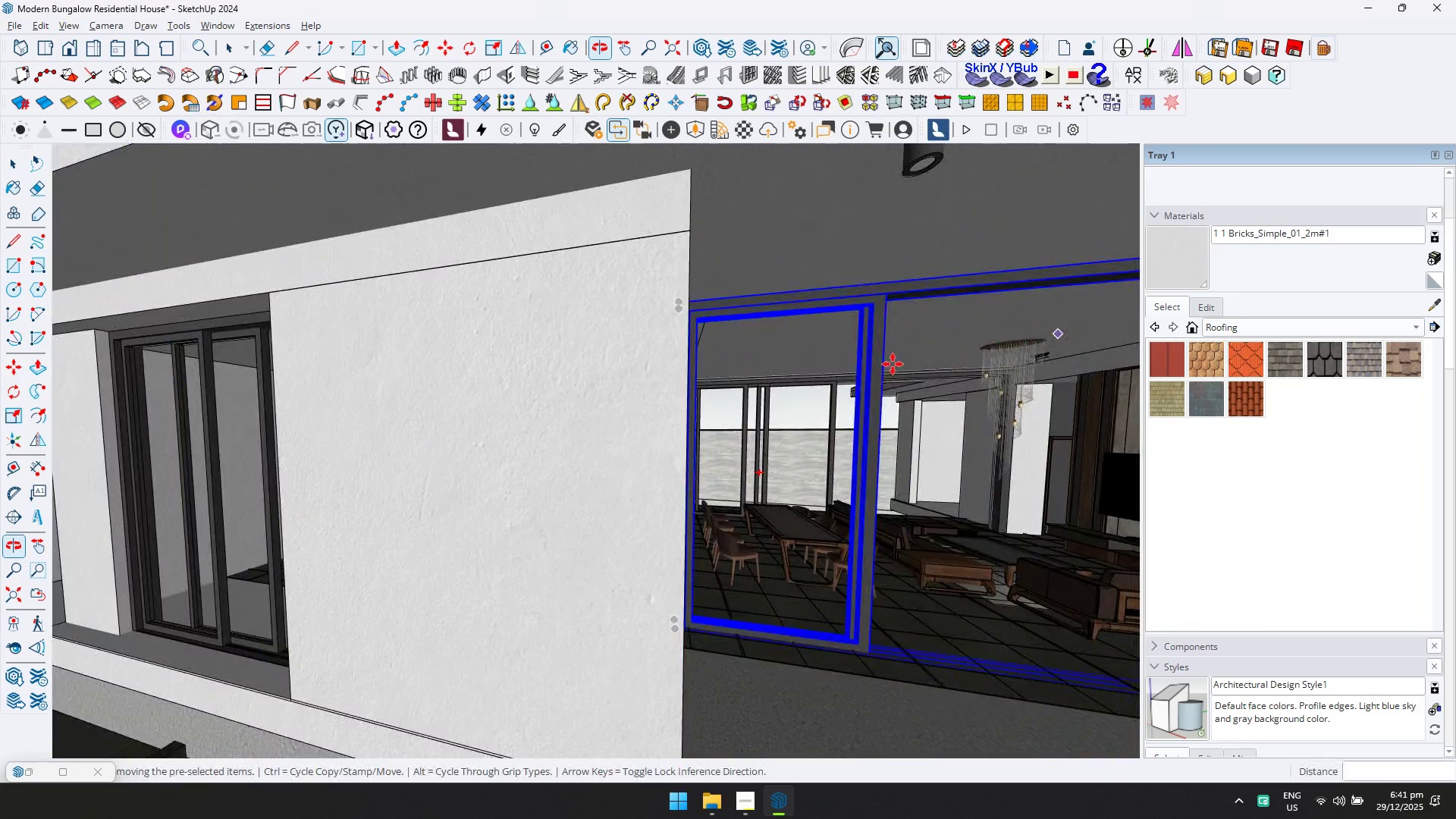 
key(Escape)
 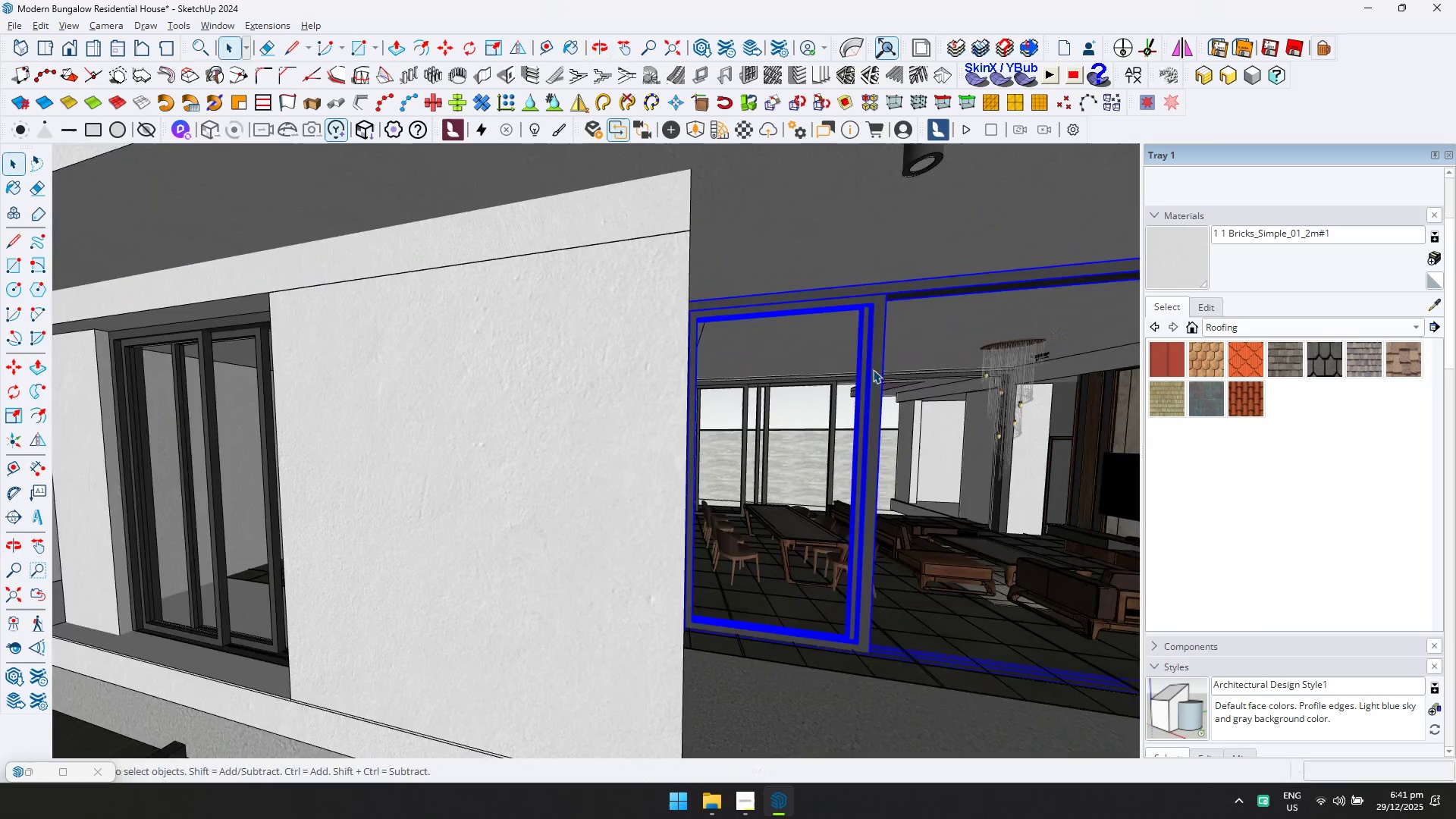 
scroll: coordinate [701, 358], scroll_direction: down, amount: 13.0
 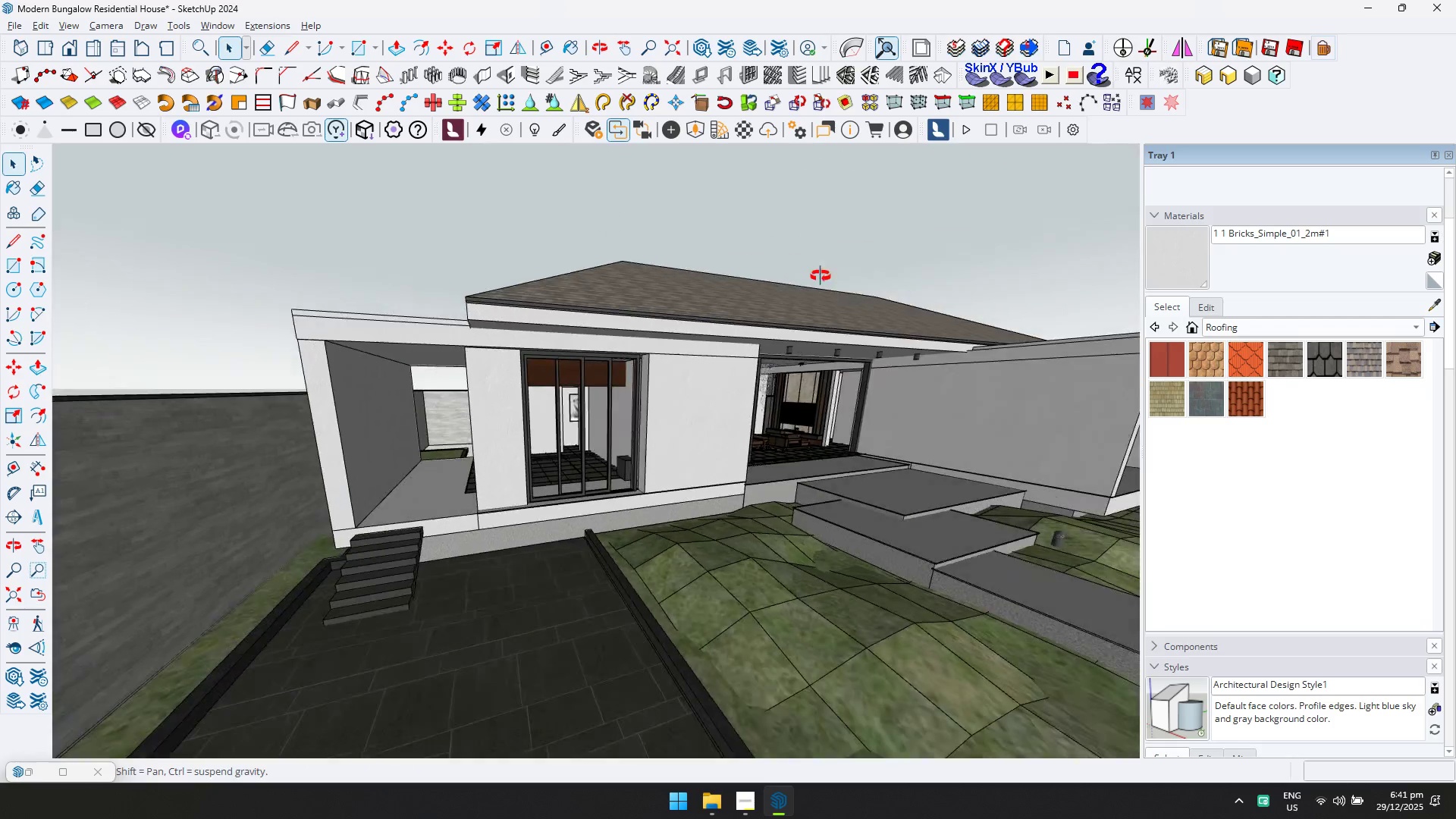 
key(Shift+ShiftLeft)
 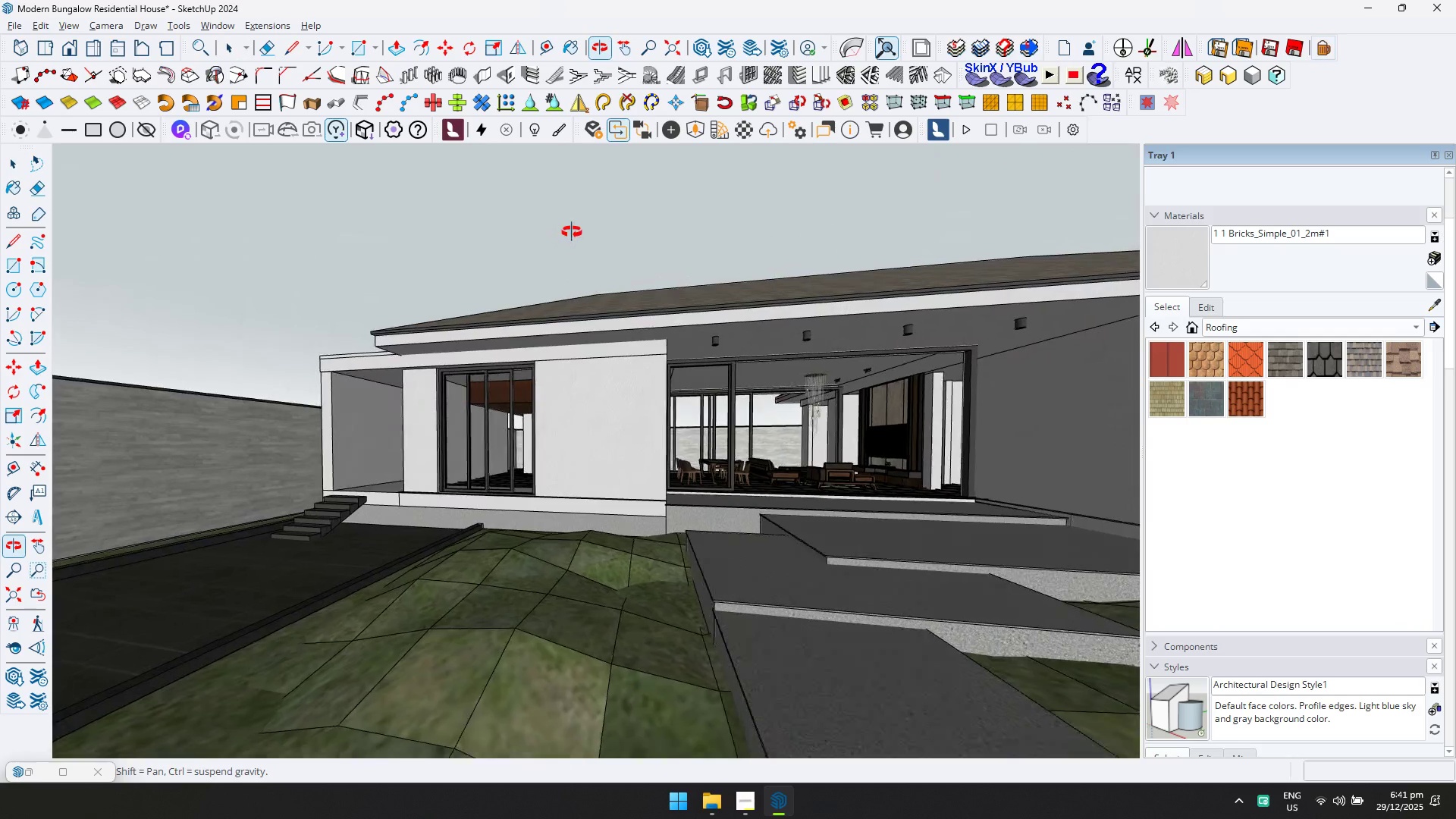 
hold_key(key=ShiftLeft, duration=0.55)
 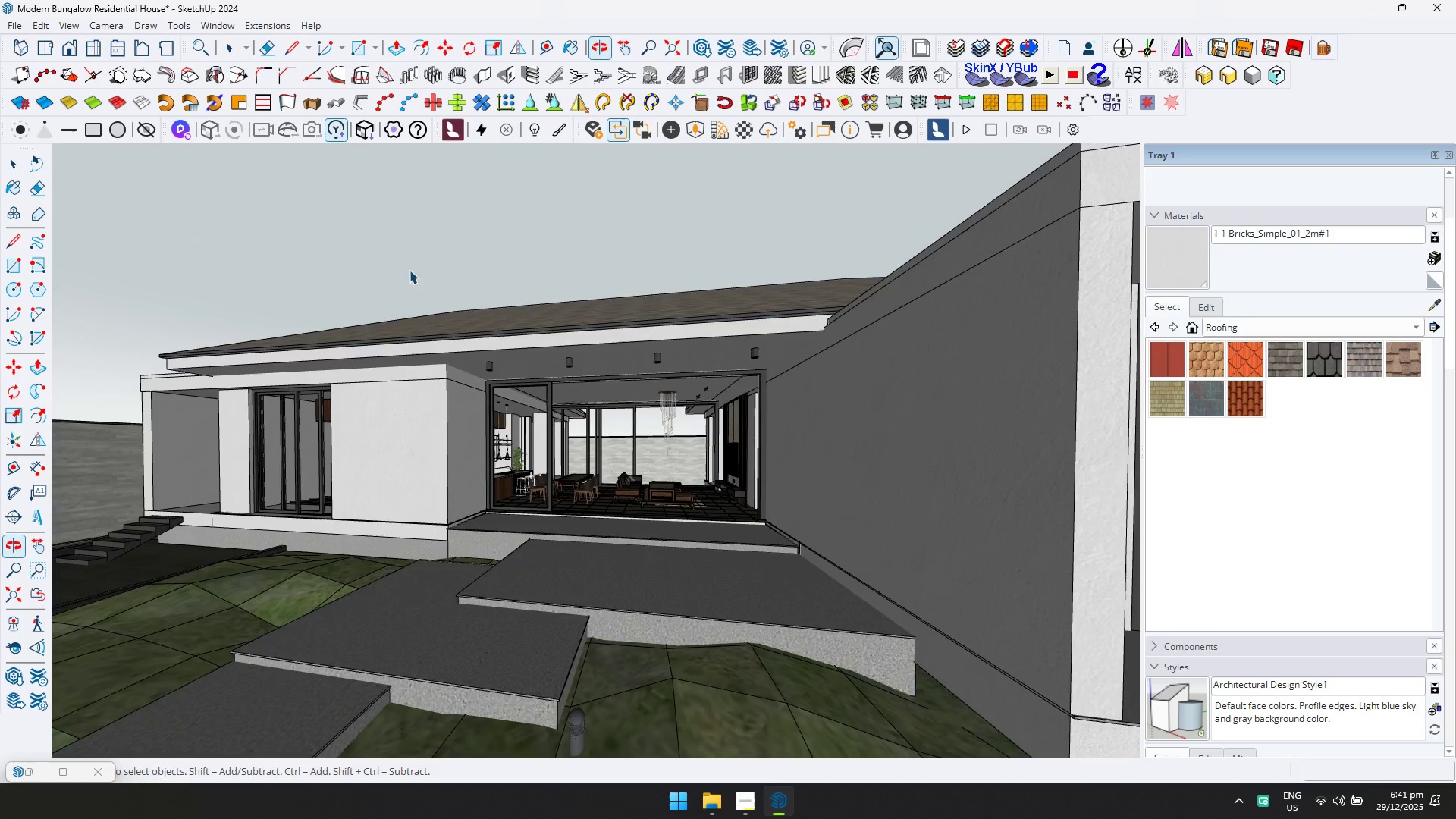 
key(Shift+ShiftLeft)
 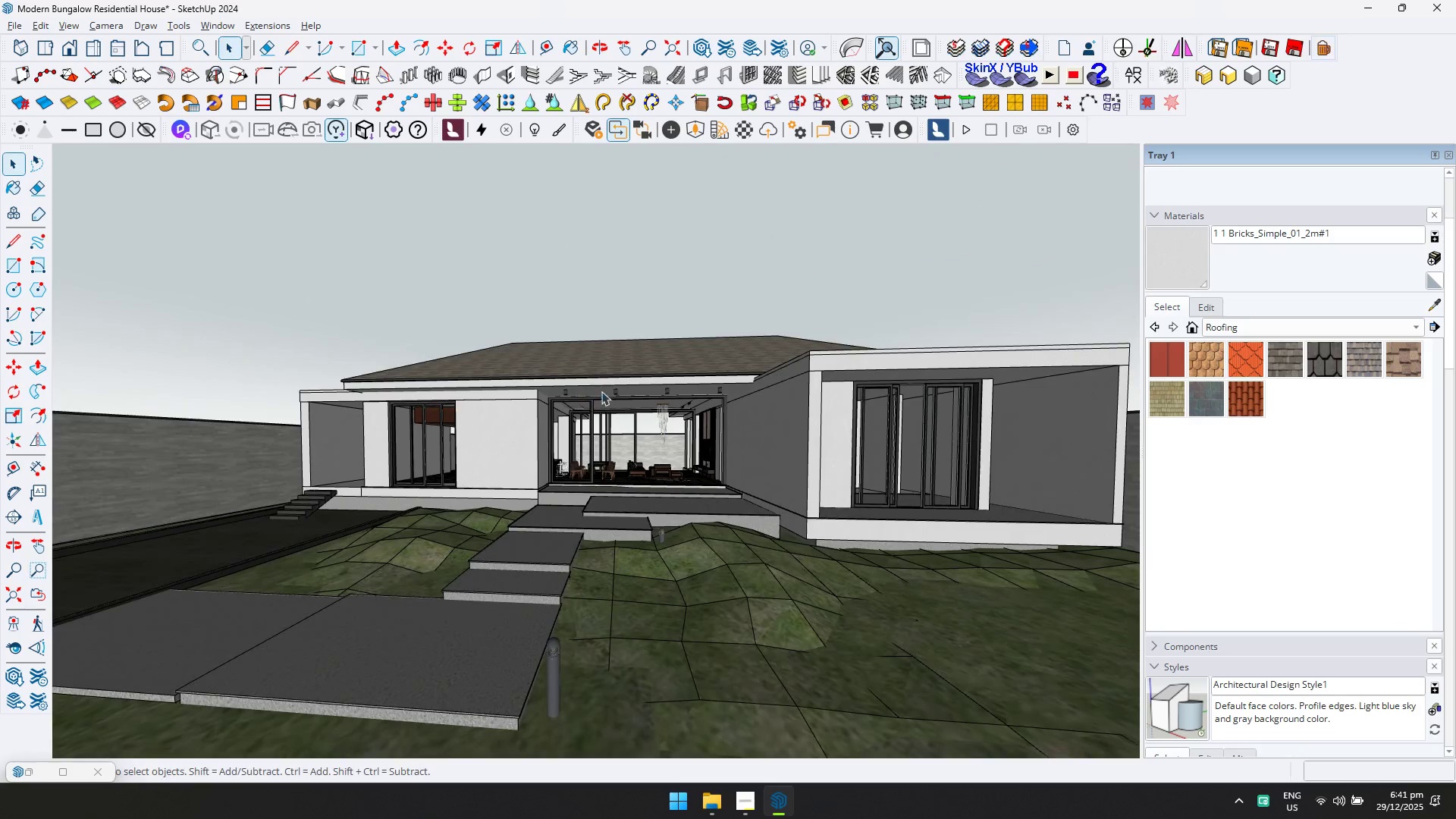 
scroll: coordinate [549, 403], scroll_direction: down, amount: 6.0
 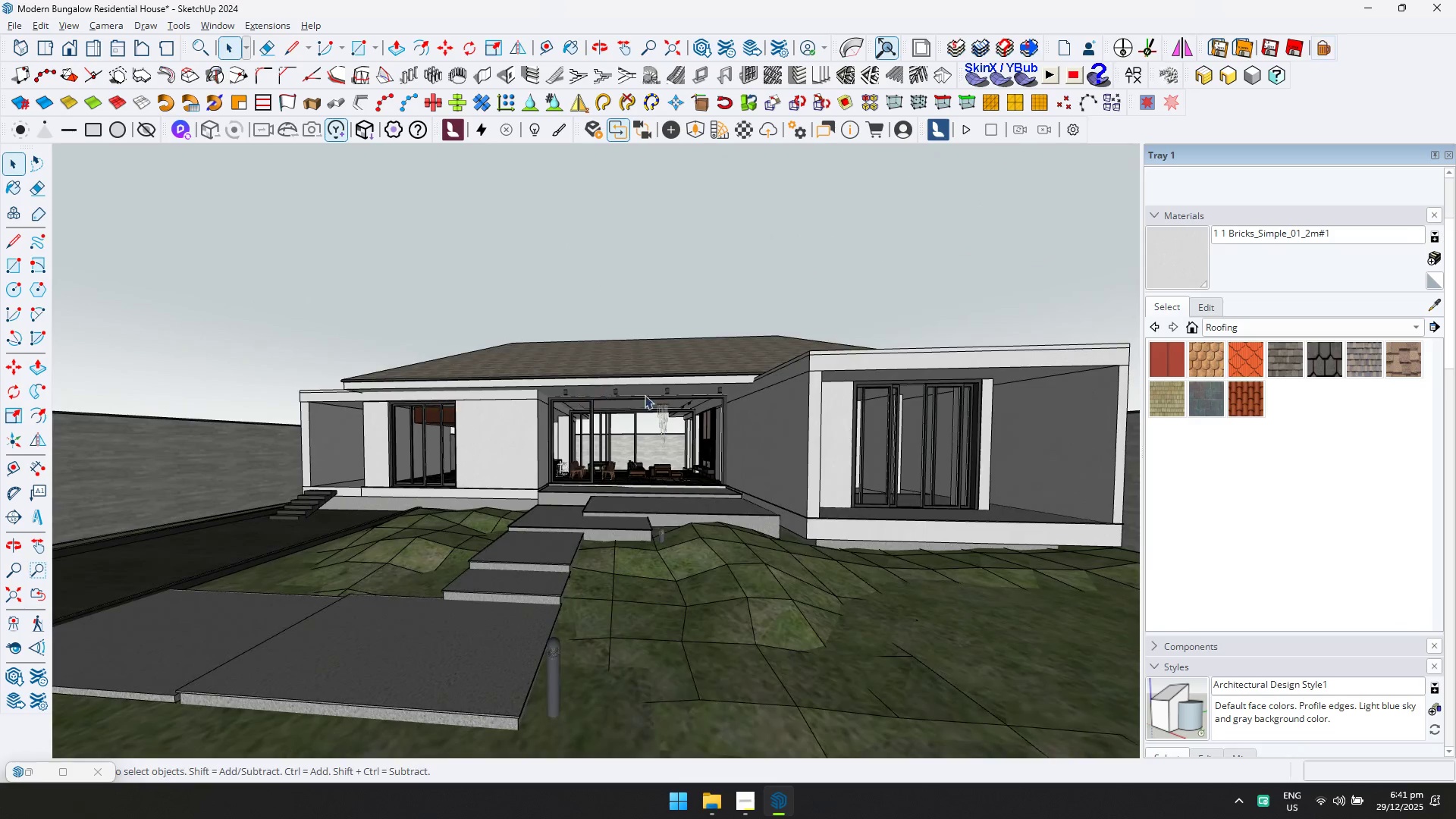 
scroll: coordinate [978, 447], scroll_direction: up, amount: 12.0
 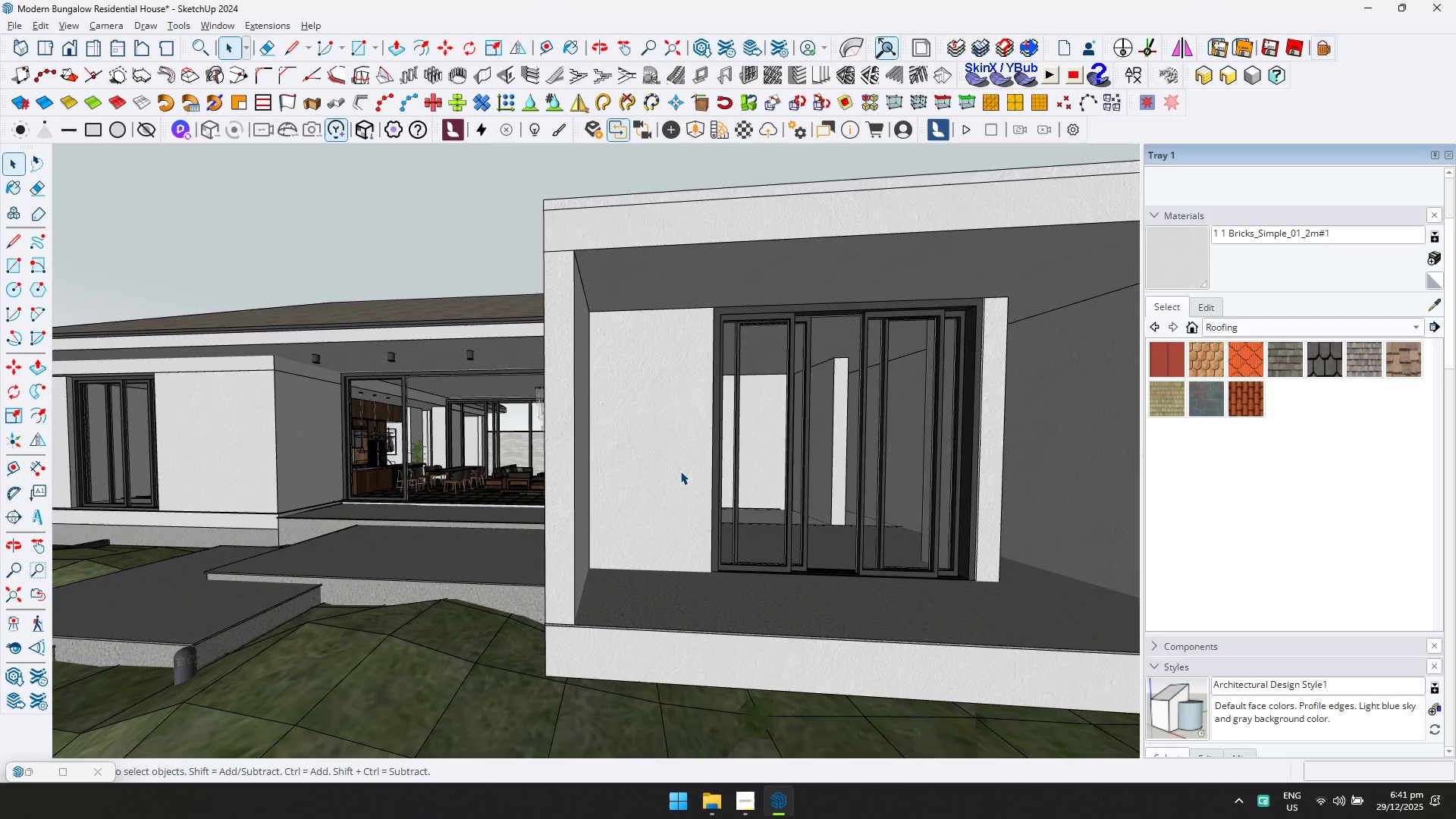 
double_click([673, 466])
 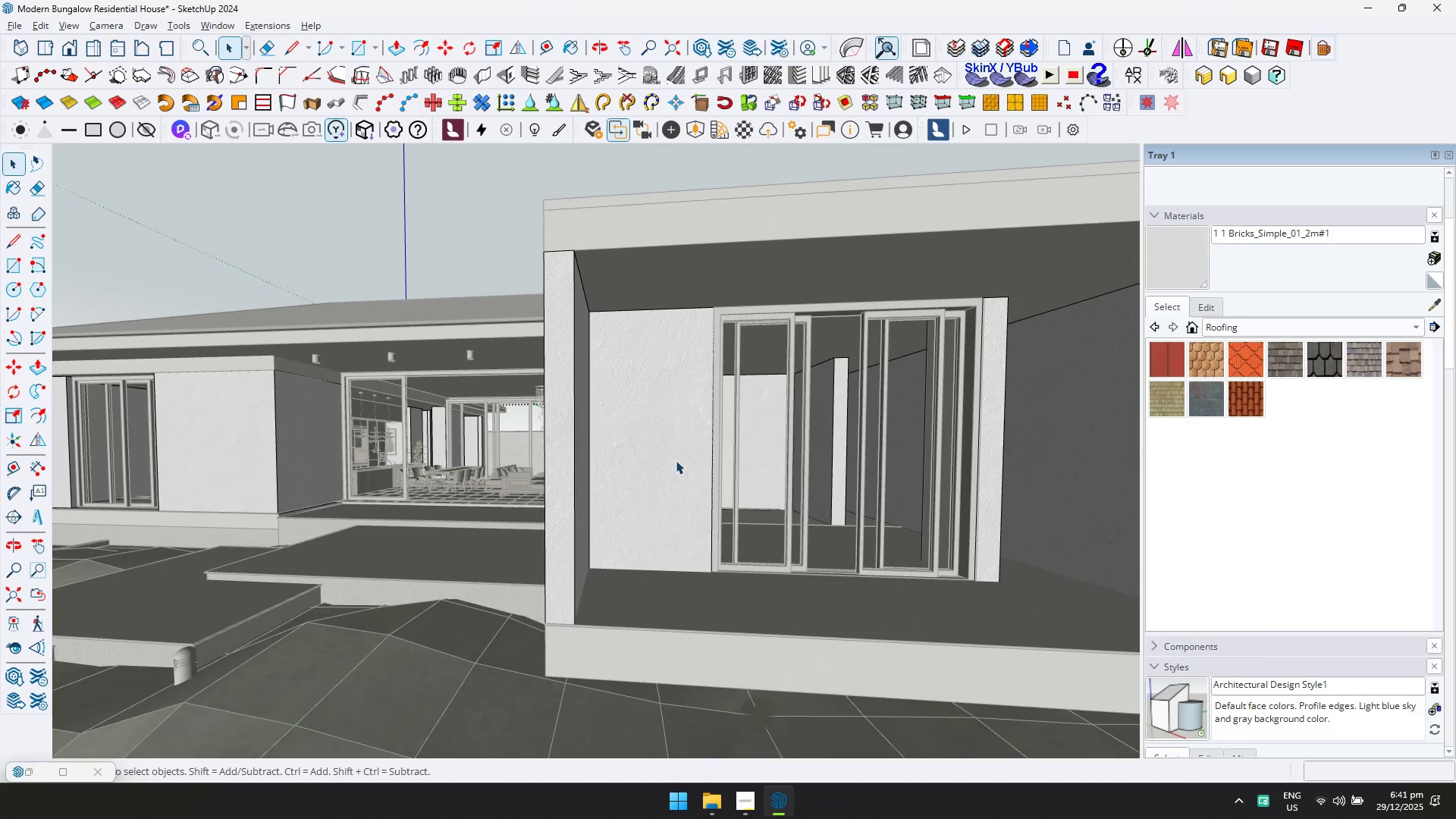 
triple_click([679, 451])
 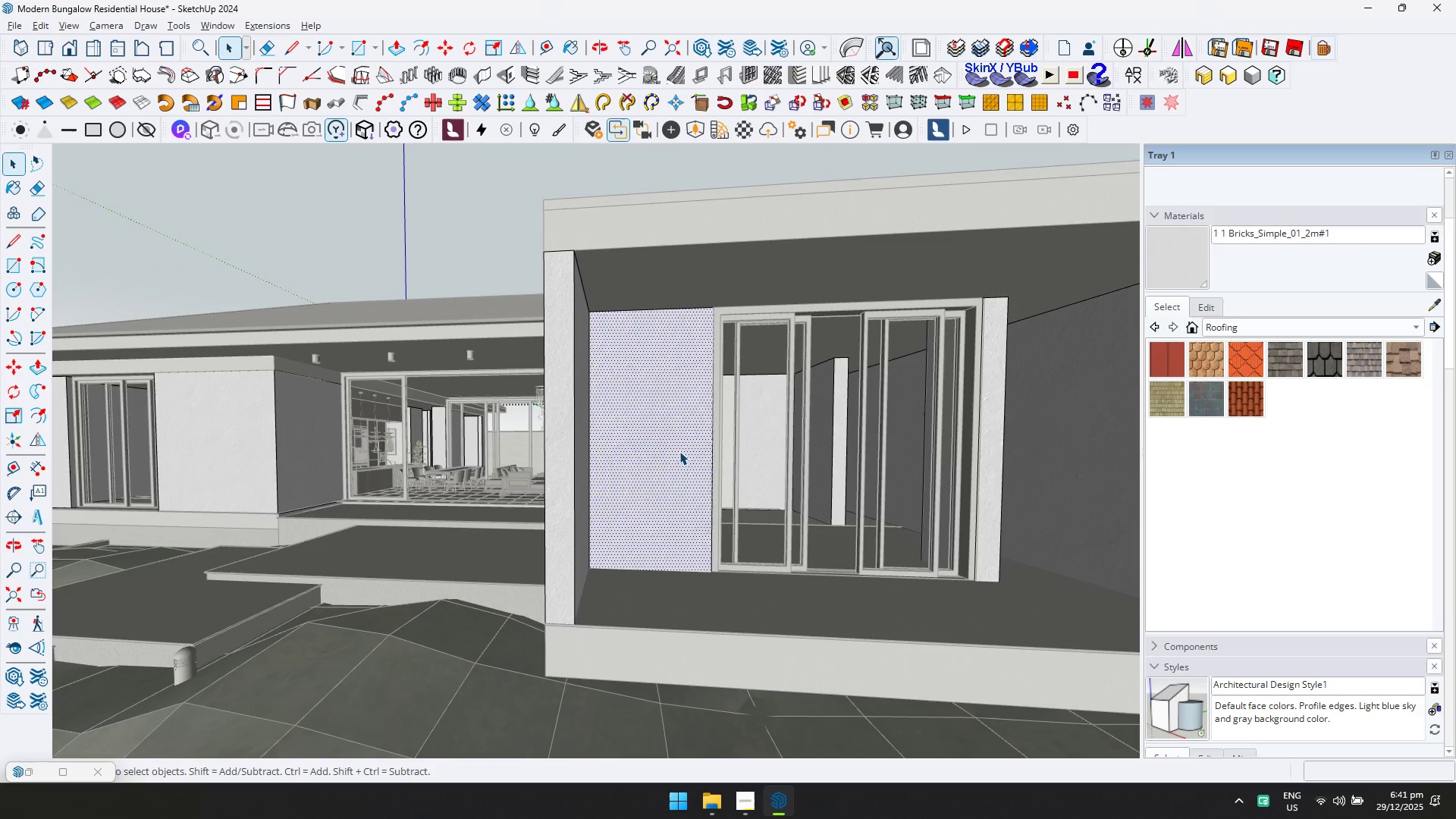 
key(Escape)
 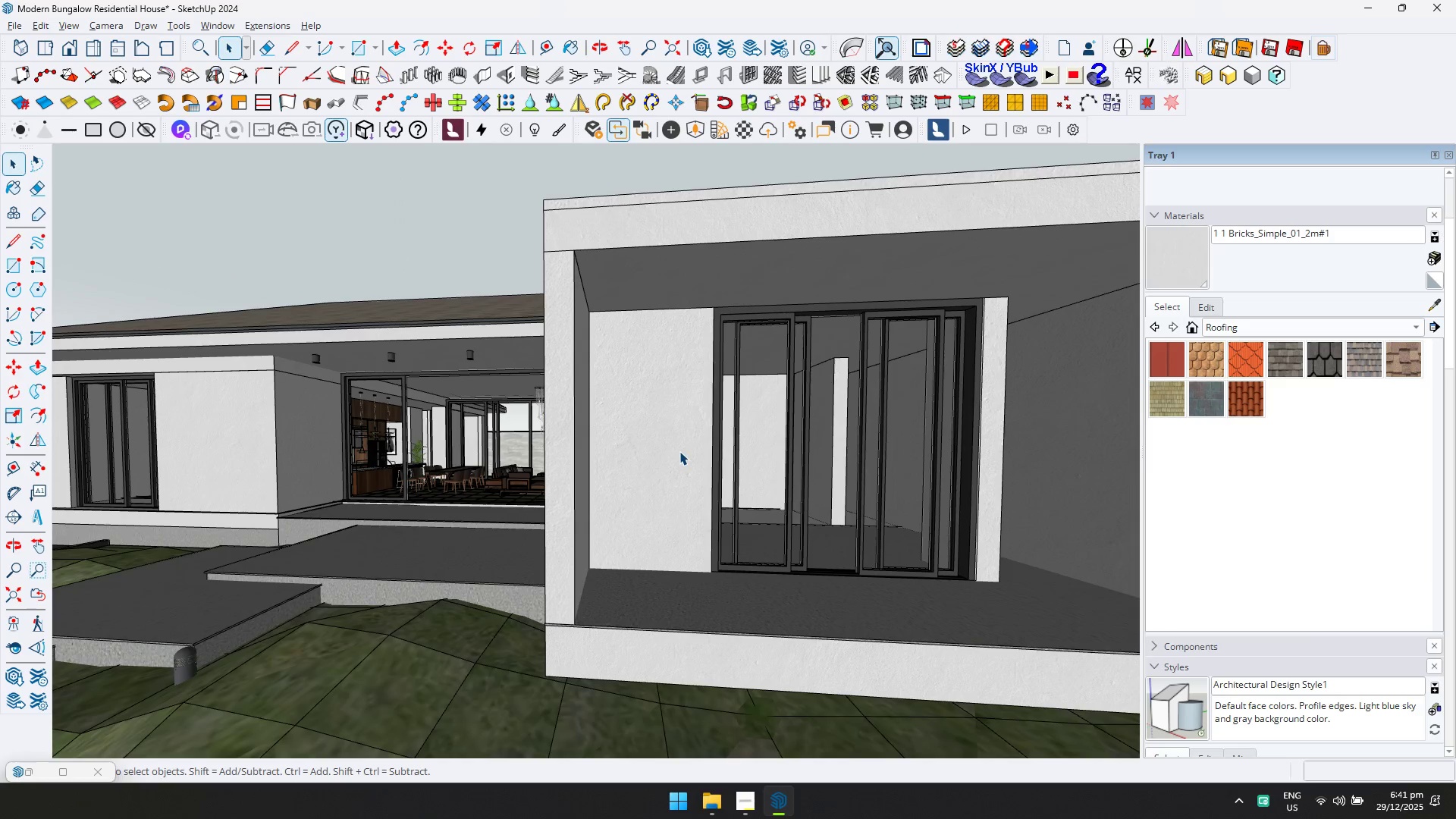 
key(Escape)
 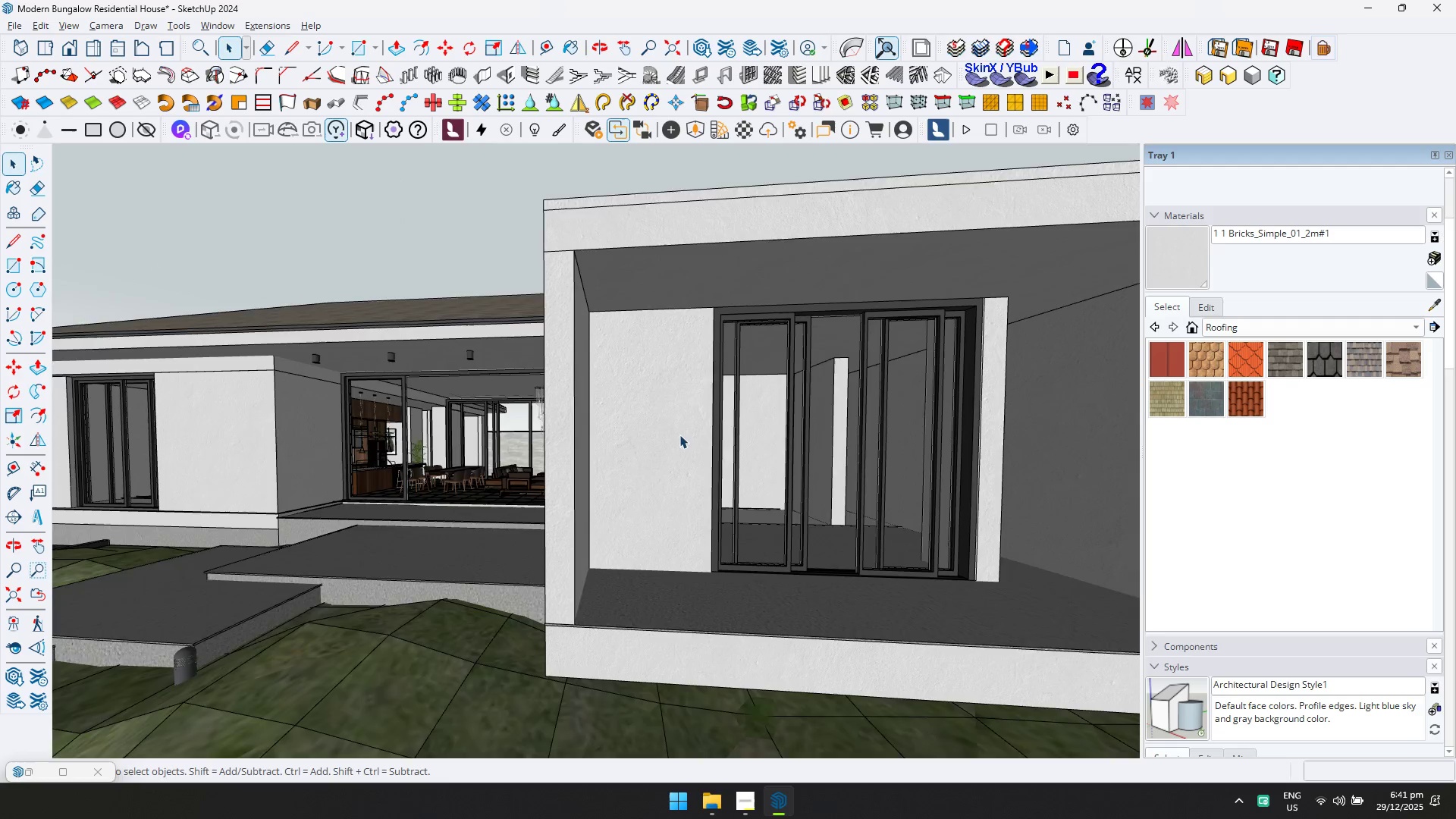 
key(R)
 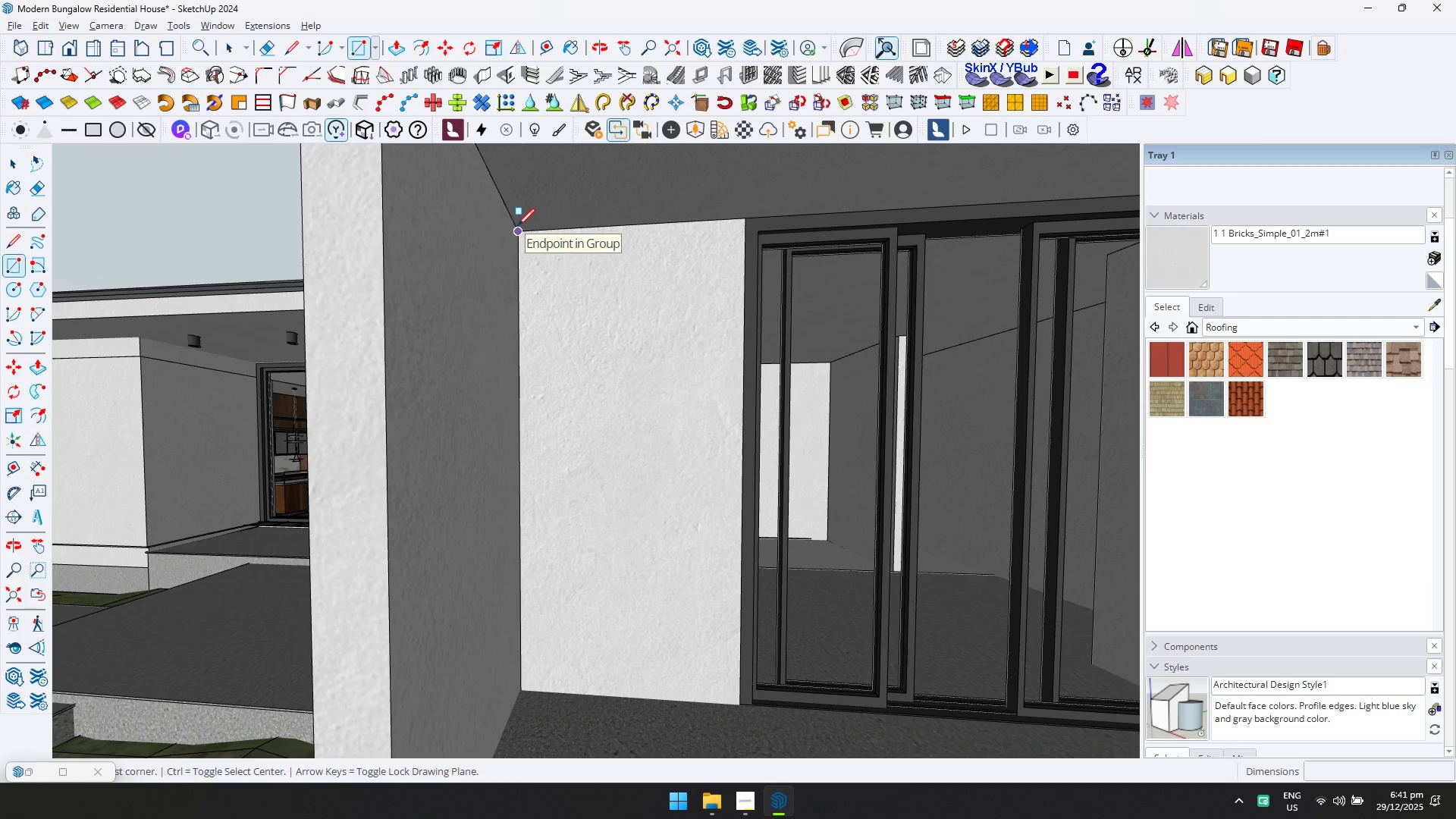 
scroll: coordinate [675, 403], scroll_direction: up, amount: 6.0
 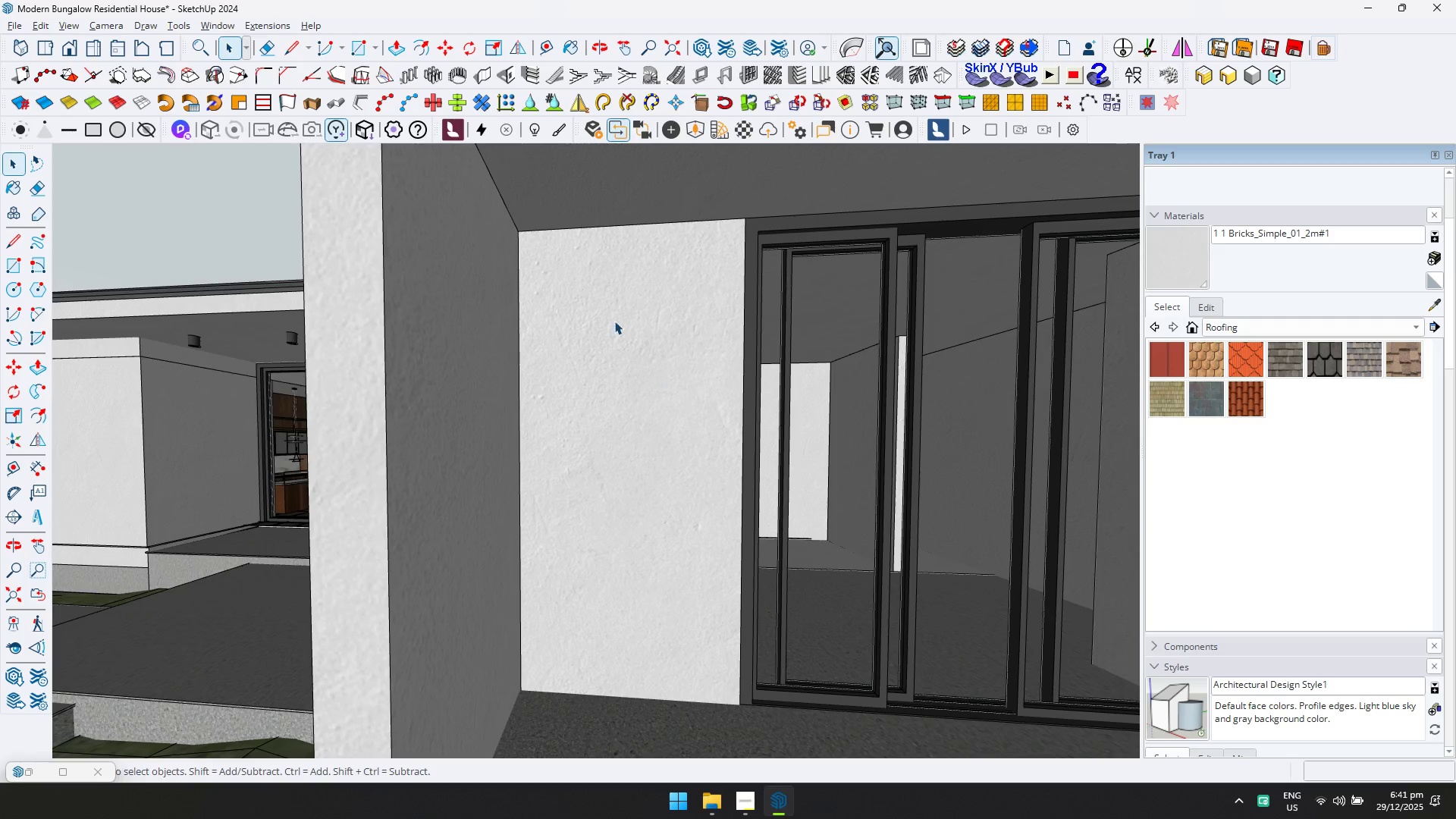 
key(Control+ControlLeft)
 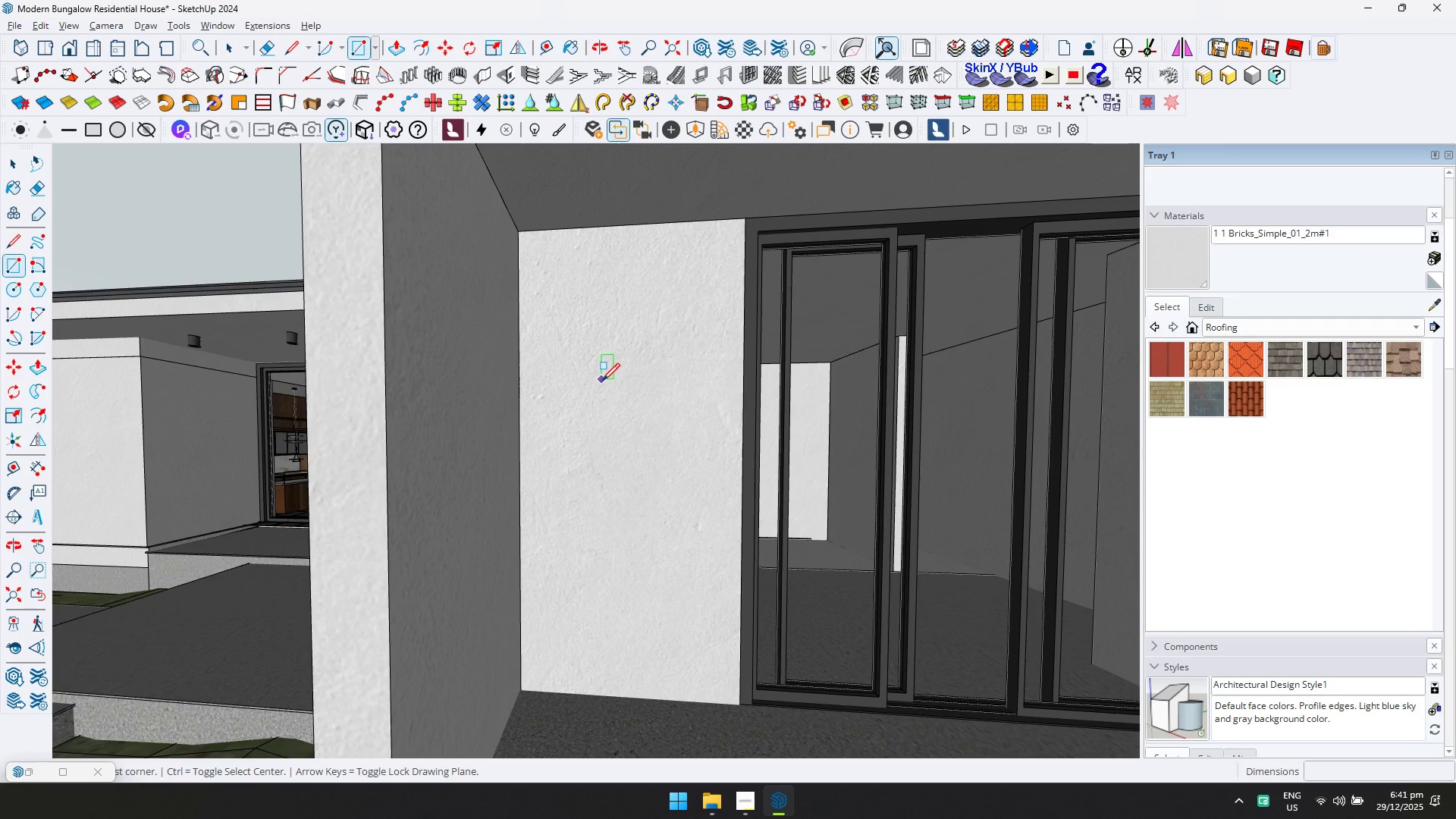 
key(Control+S)
 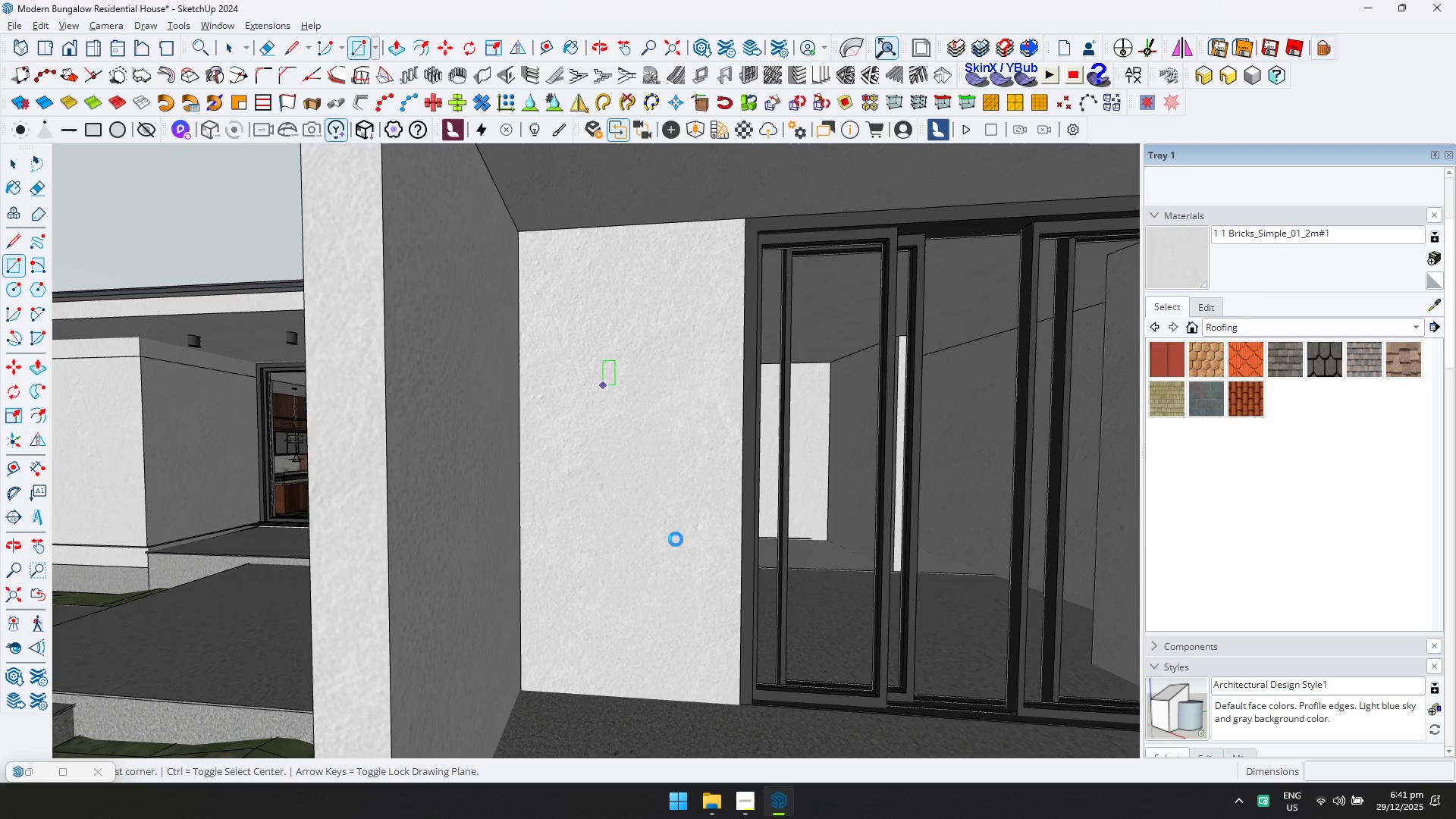 
key(Alt+Tab)